 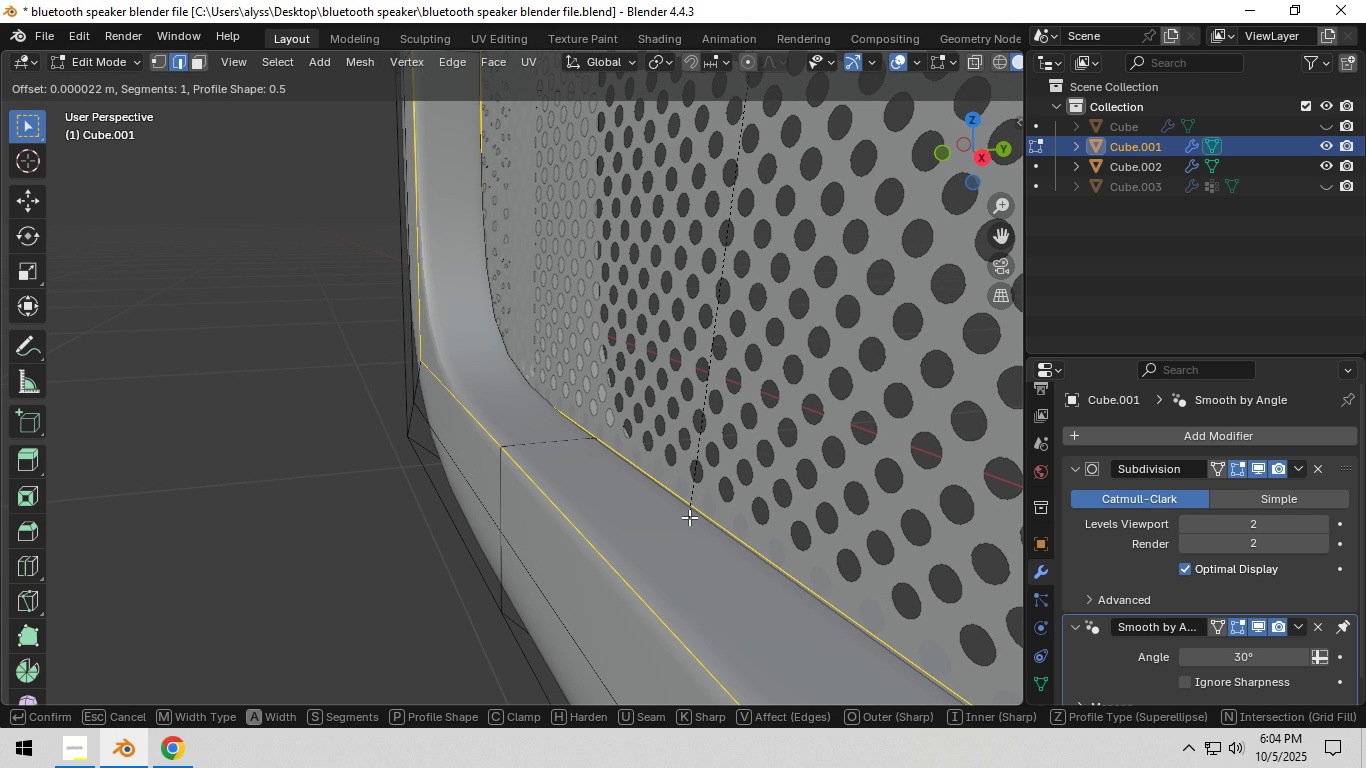 
left_click([689, 531])
 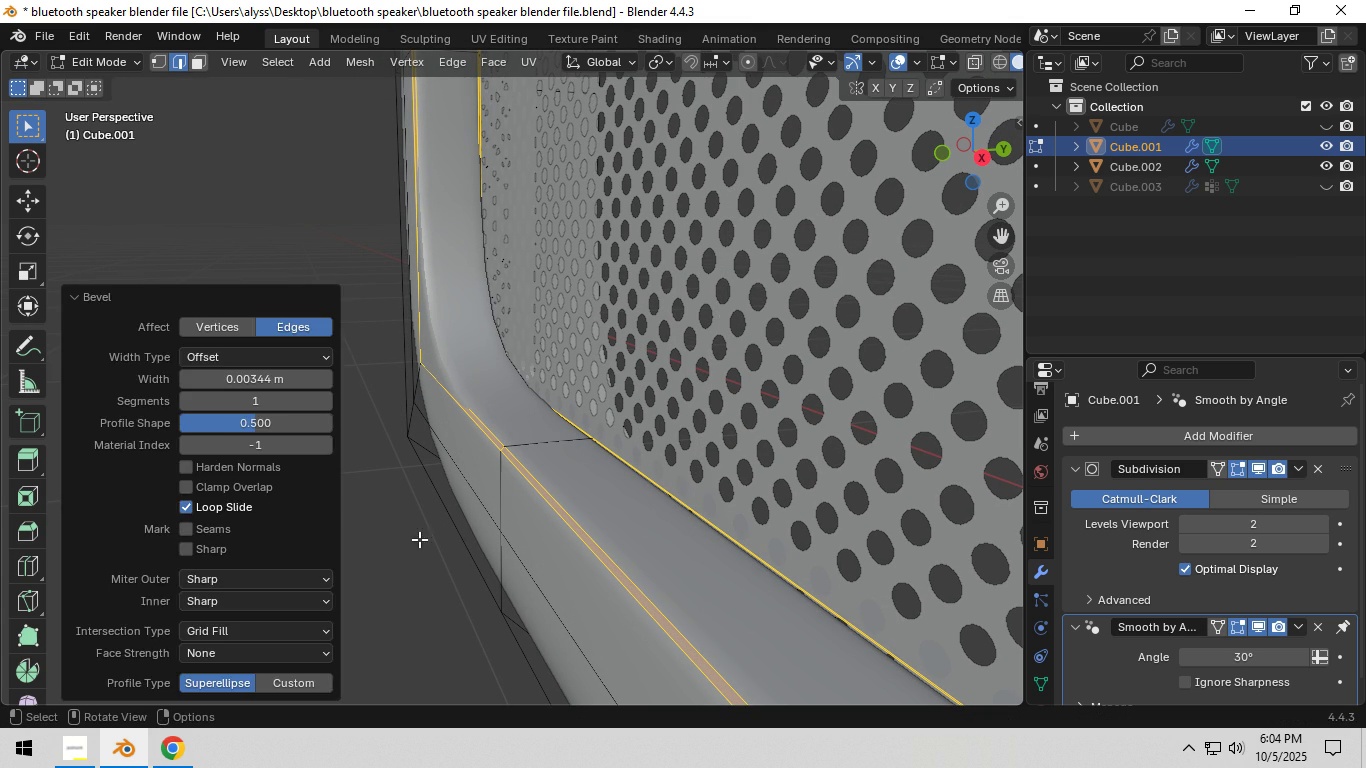 
left_click([401, 543])
 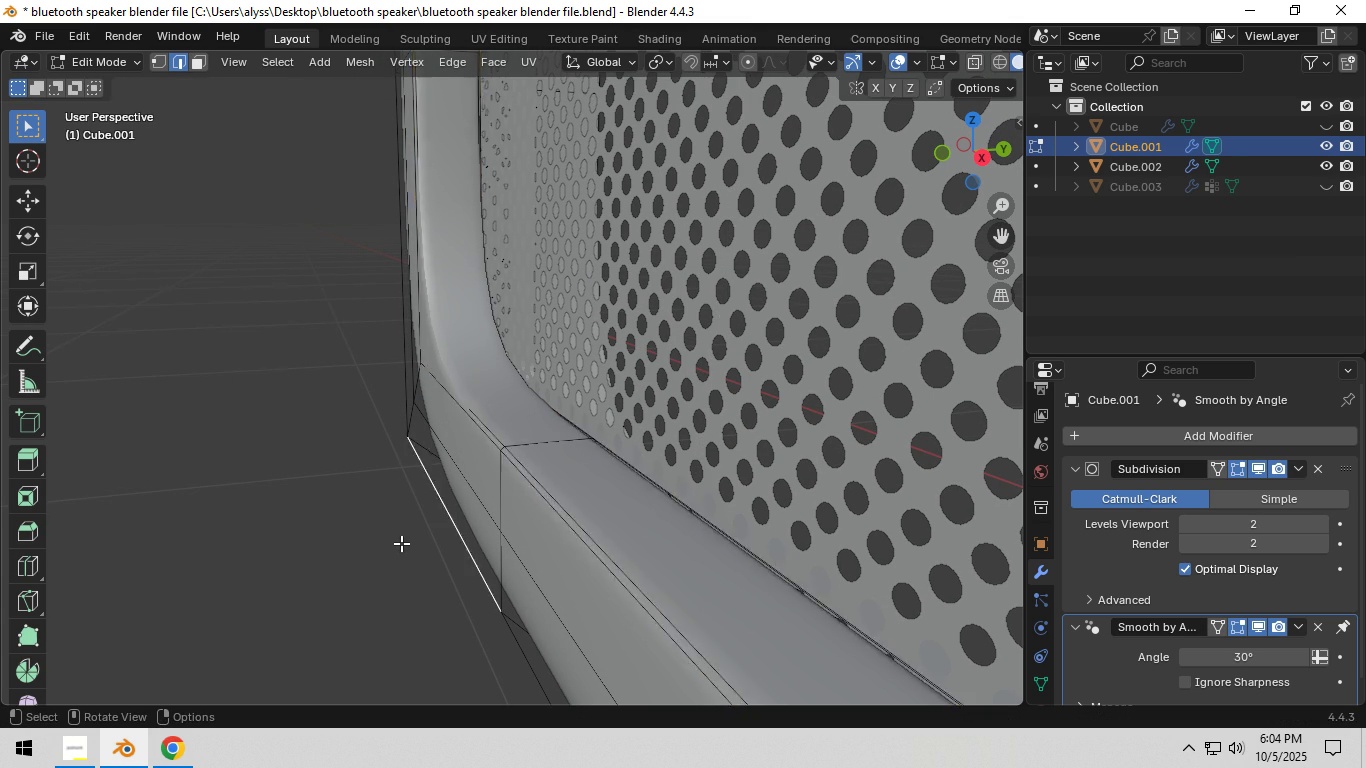 
key(Tab)
 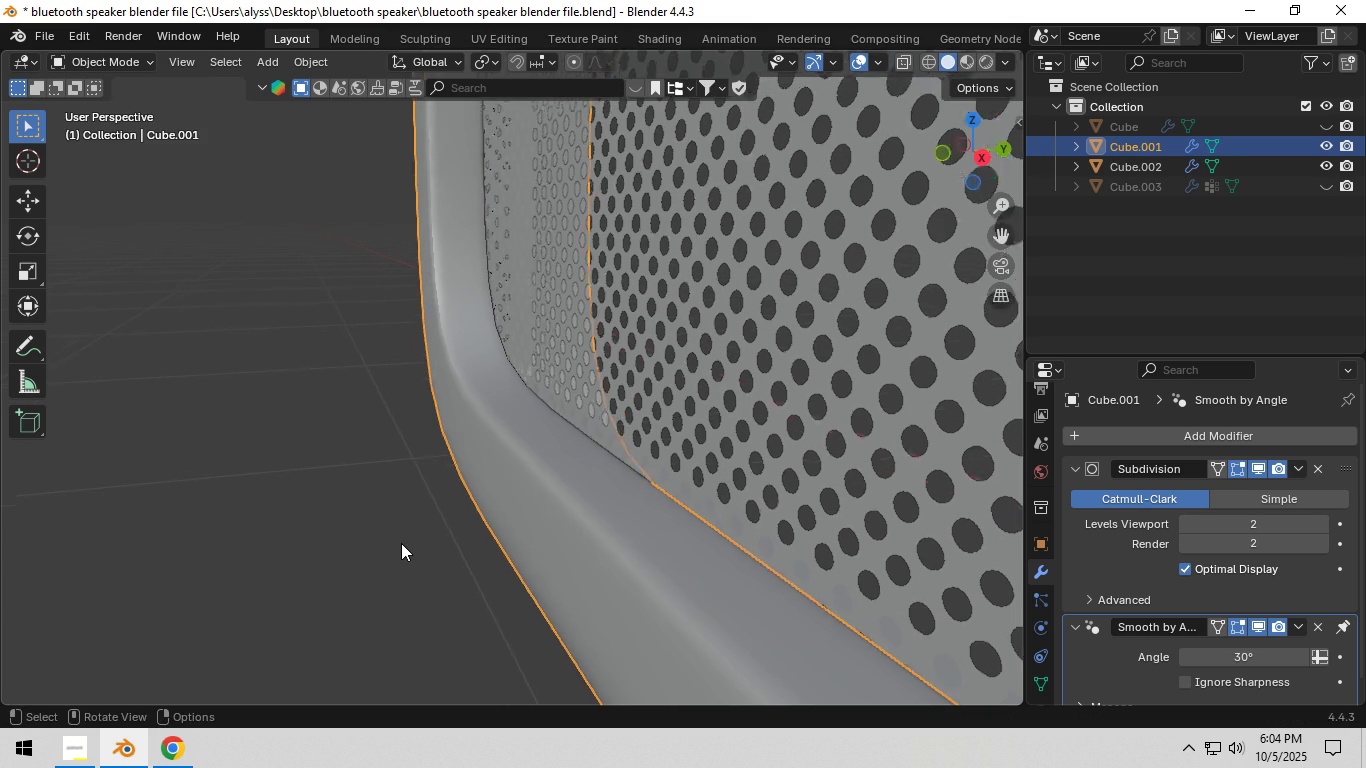 
scroll: coordinate [401, 543], scroll_direction: down, amount: 2.0